 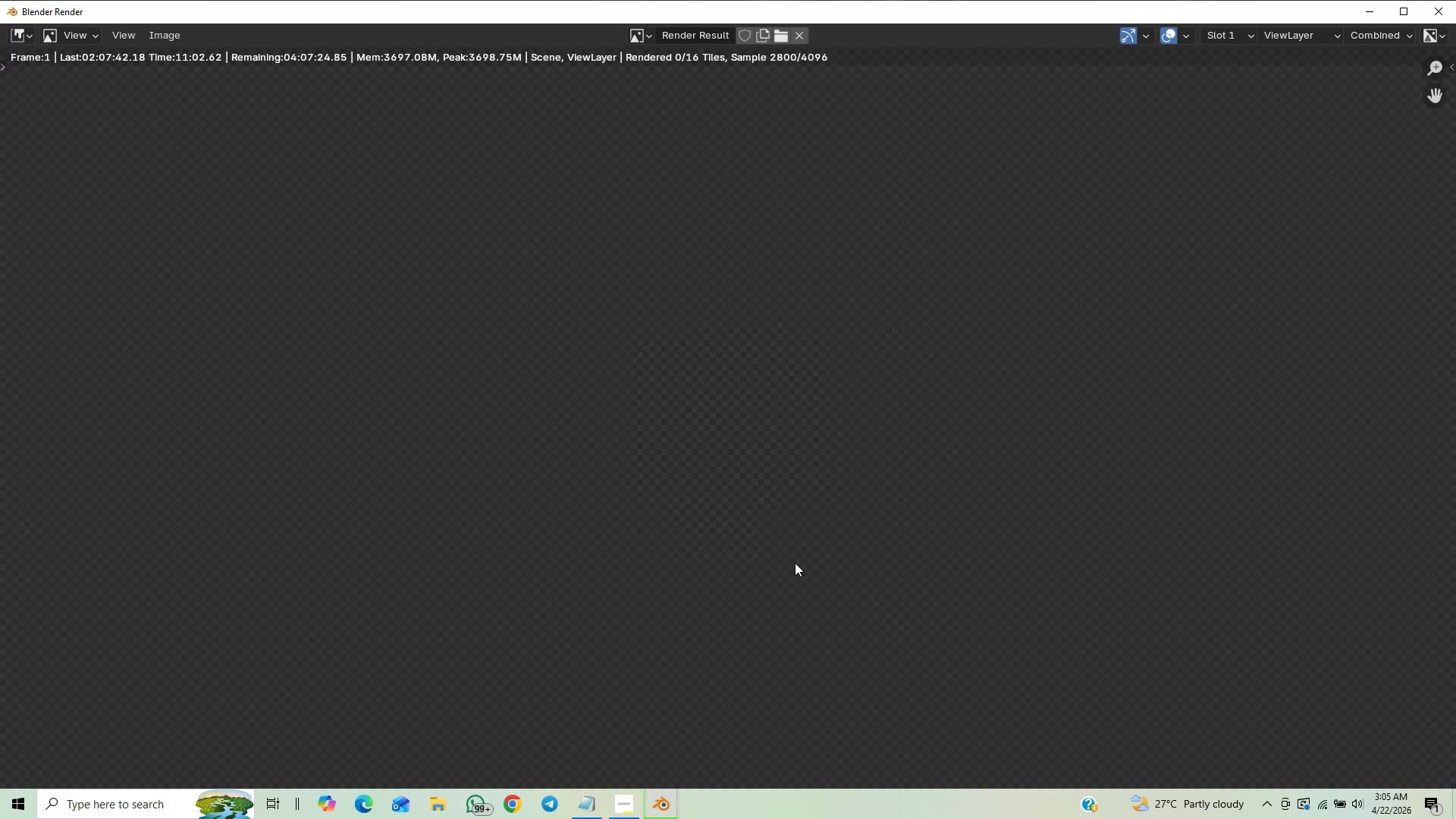 
scroll: coordinate [795, 563], scroll_direction: down, amount: 16.0
 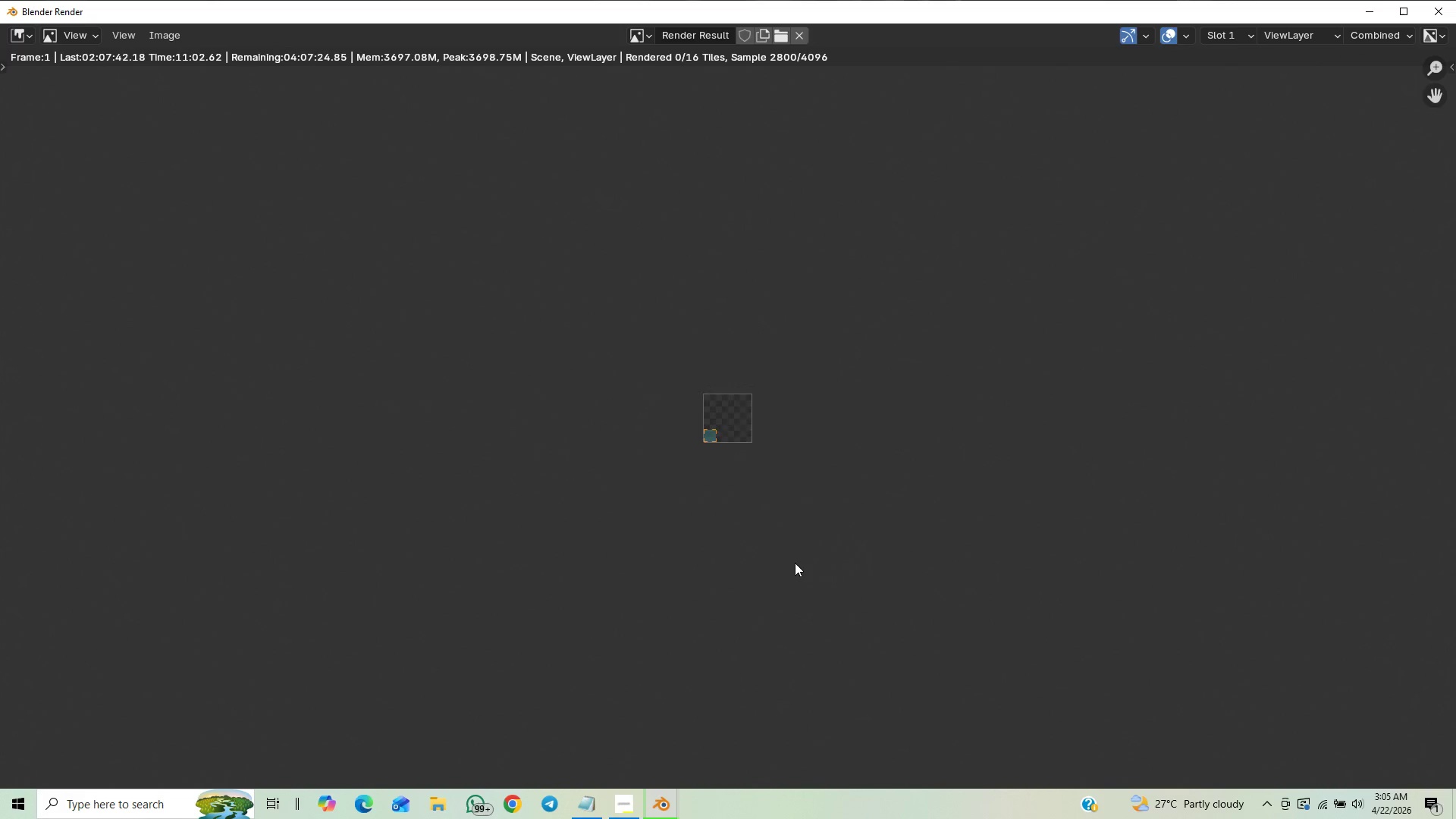 
scroll: coordinate [795, 563], scroll_direction: up, amount: 11.0
 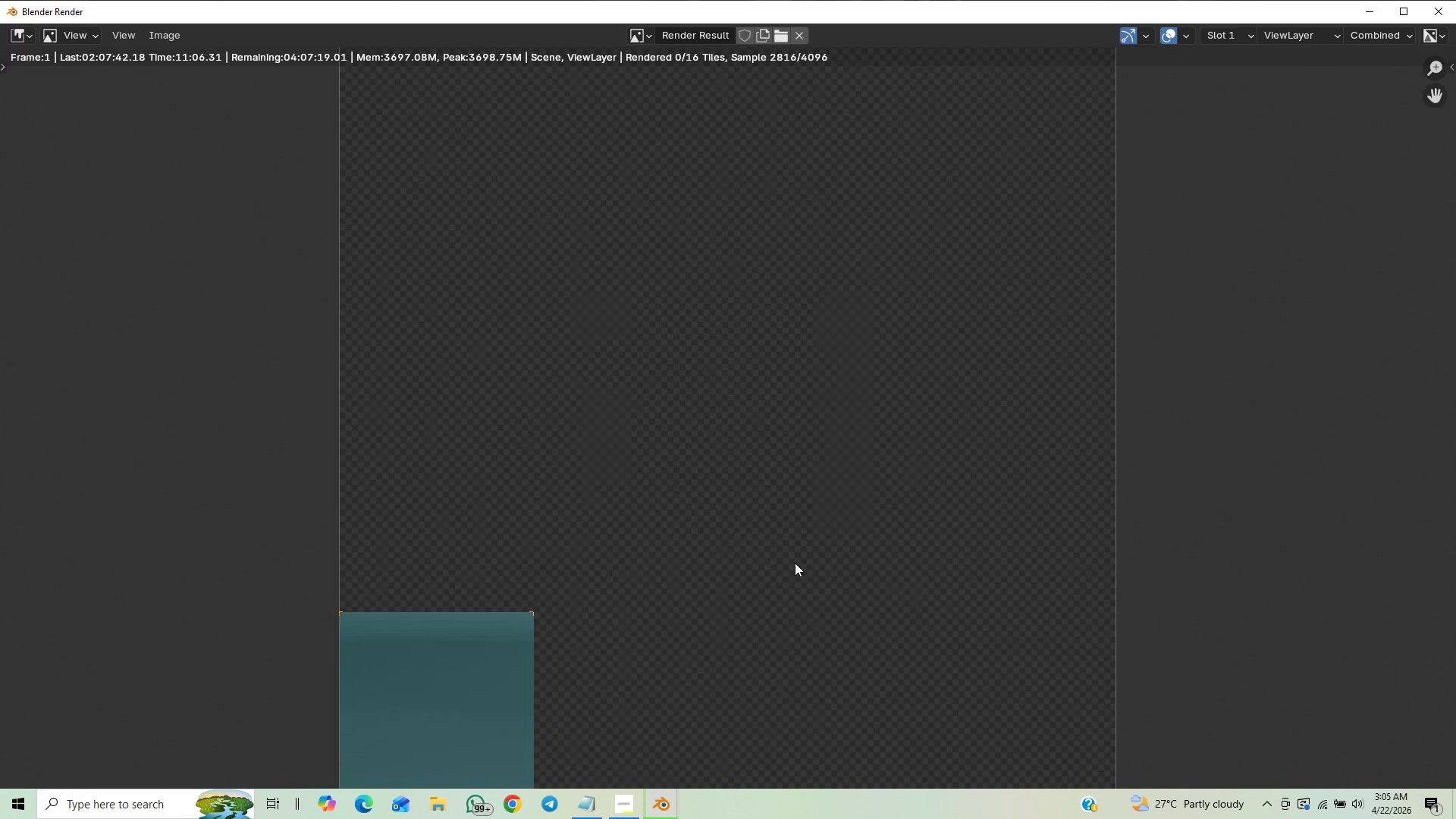 
scroll: coordinate [795, 563], scroll_direction: down, amount: 2.0
 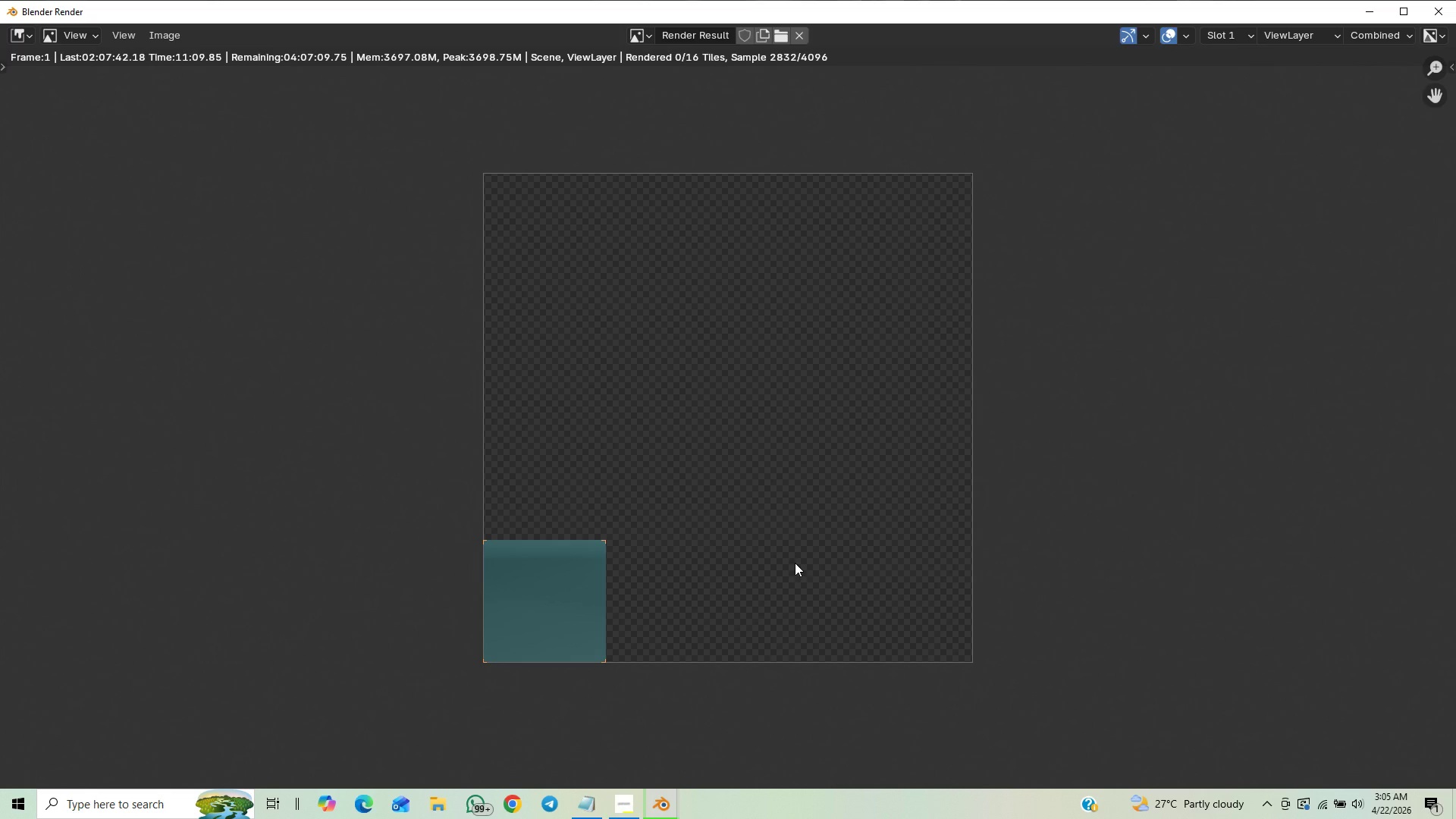 
scroll: coordinate [795, 563], scroll_direction: up, amount: 1.0
 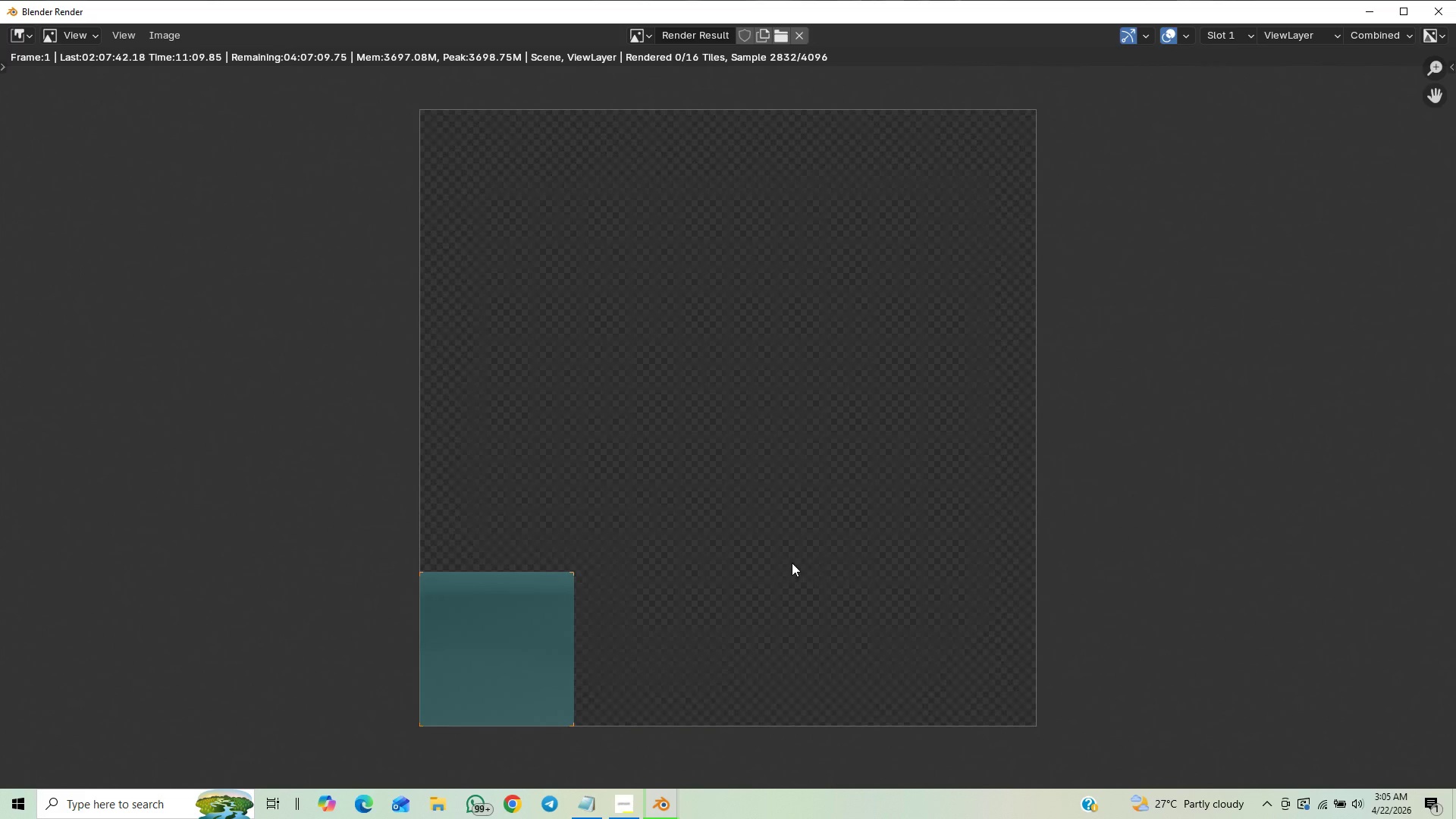 
scroll: coordinate [792, 563], scroll_direction: down, amount: 1.0
 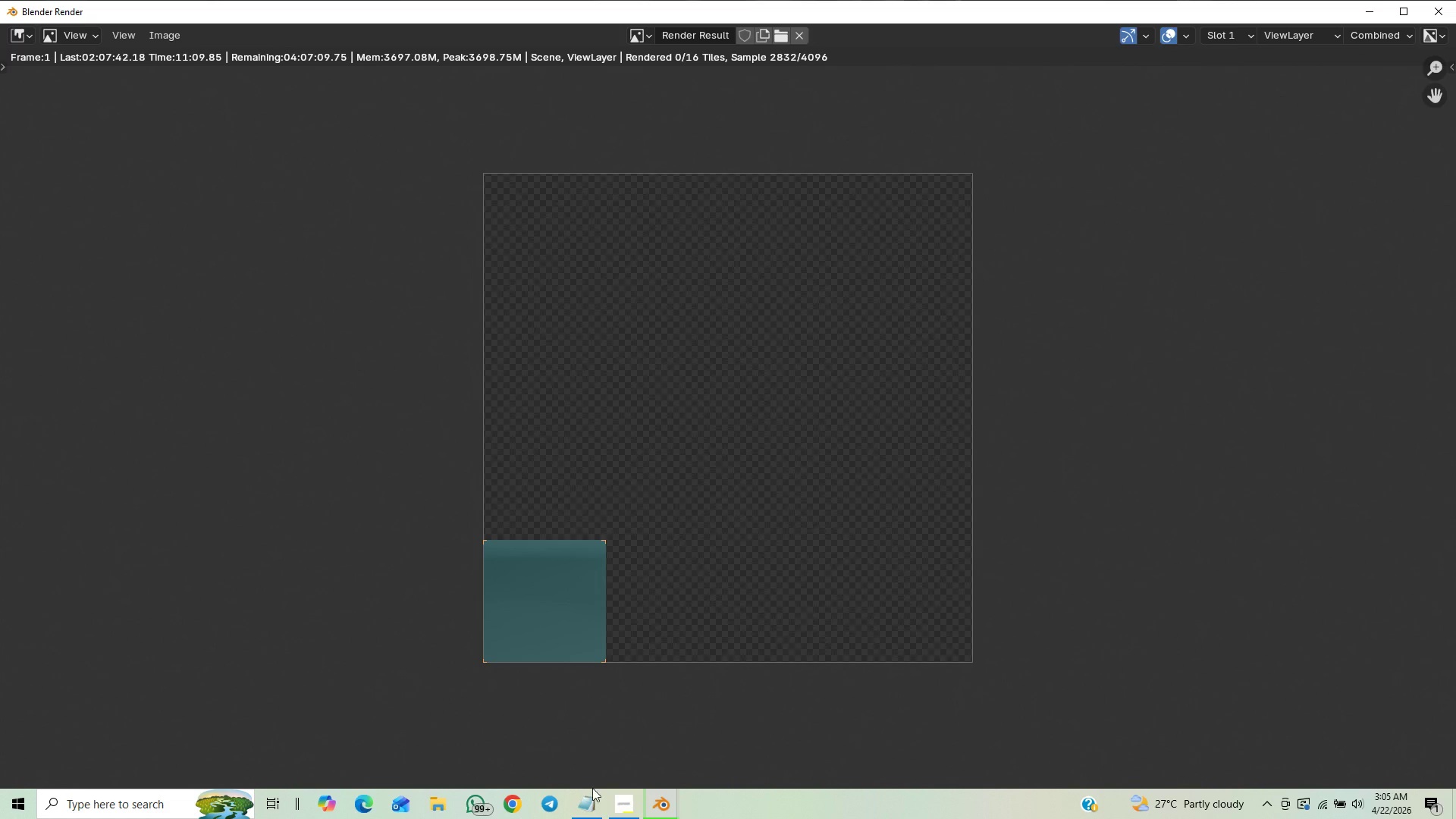 
mouse_move([614, 780])
 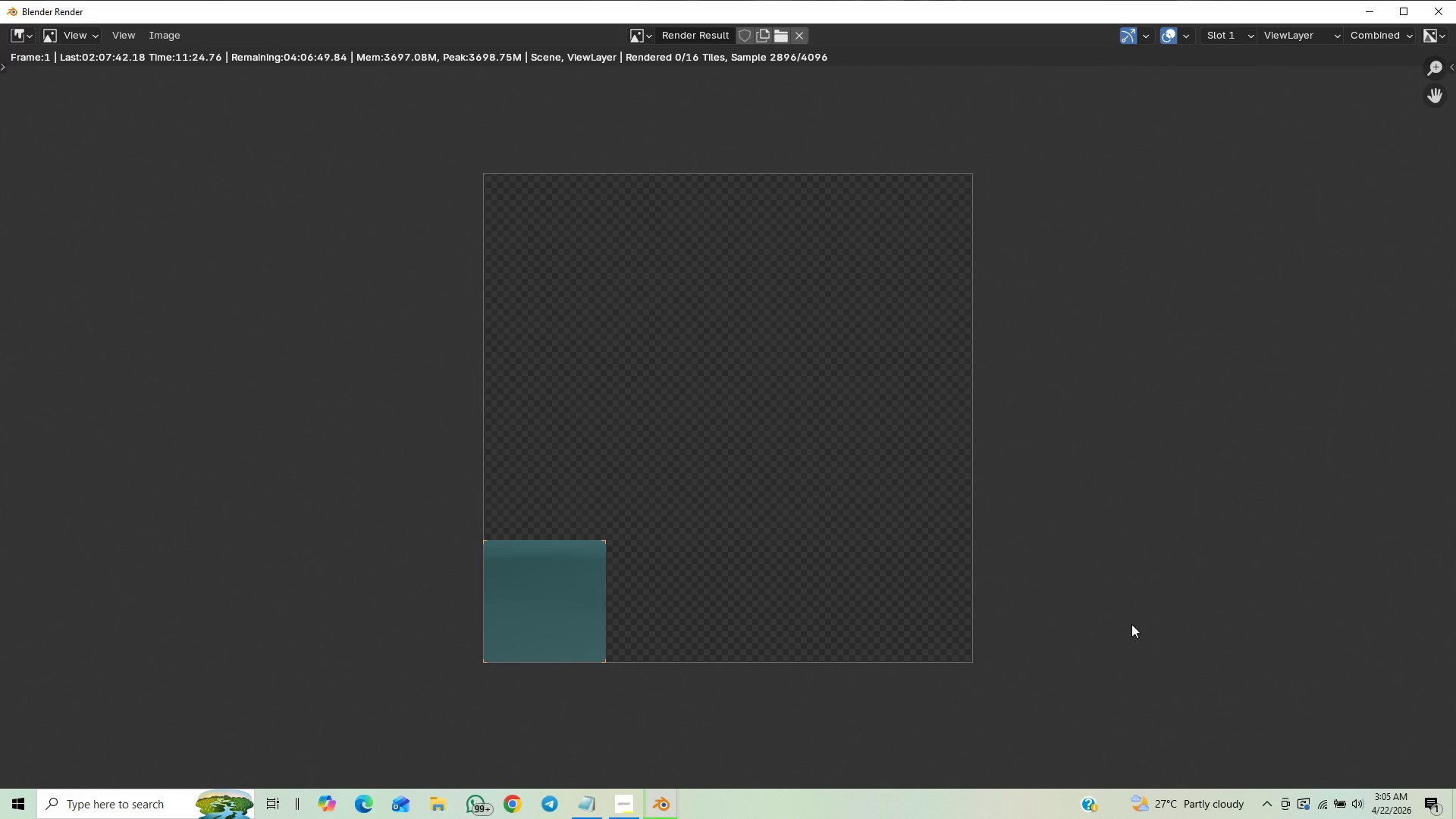 
wait(17.92)
 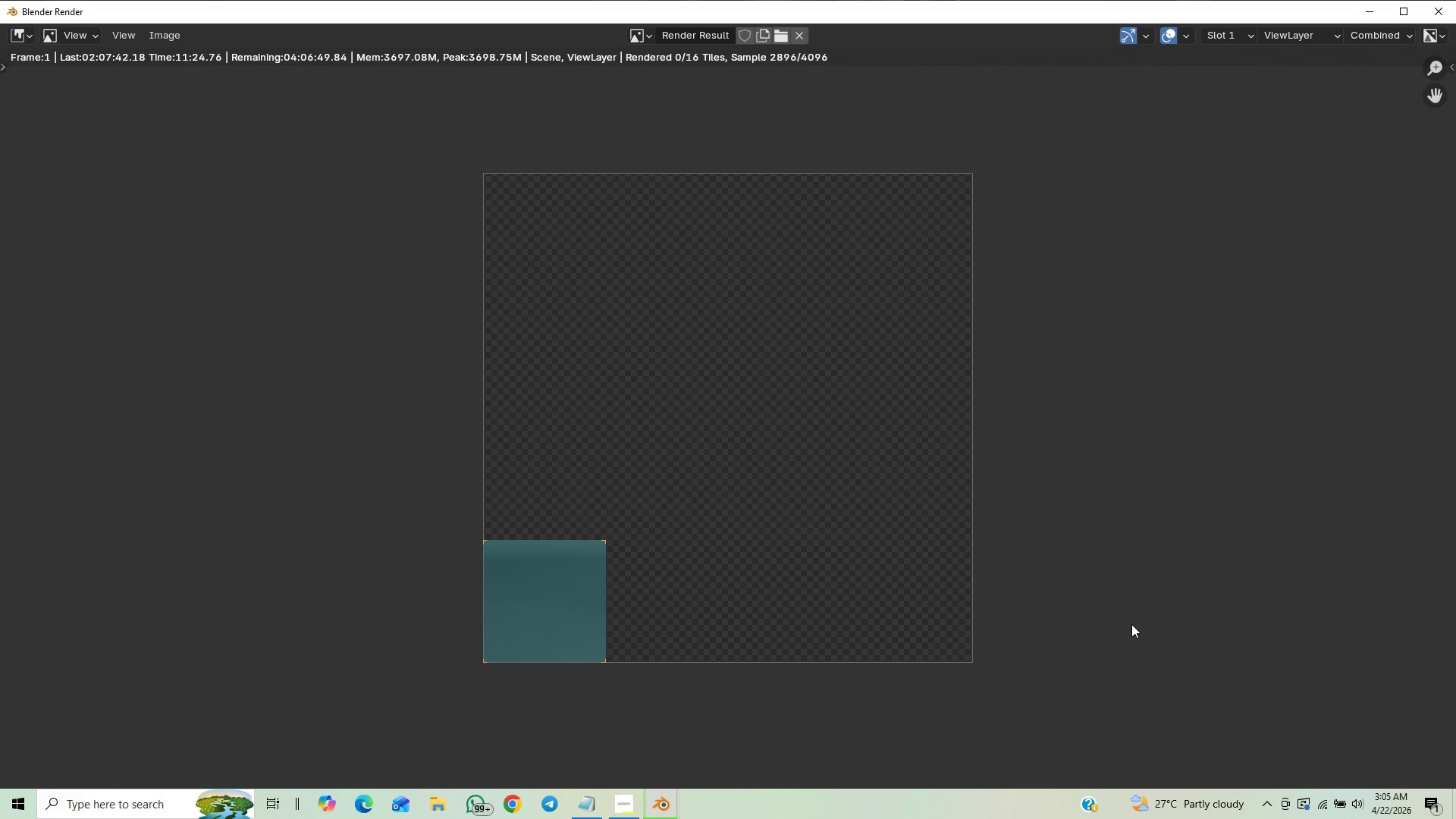 
scroll: coordinate [1233, 302], scroll_direction: down, amount: 26.0
 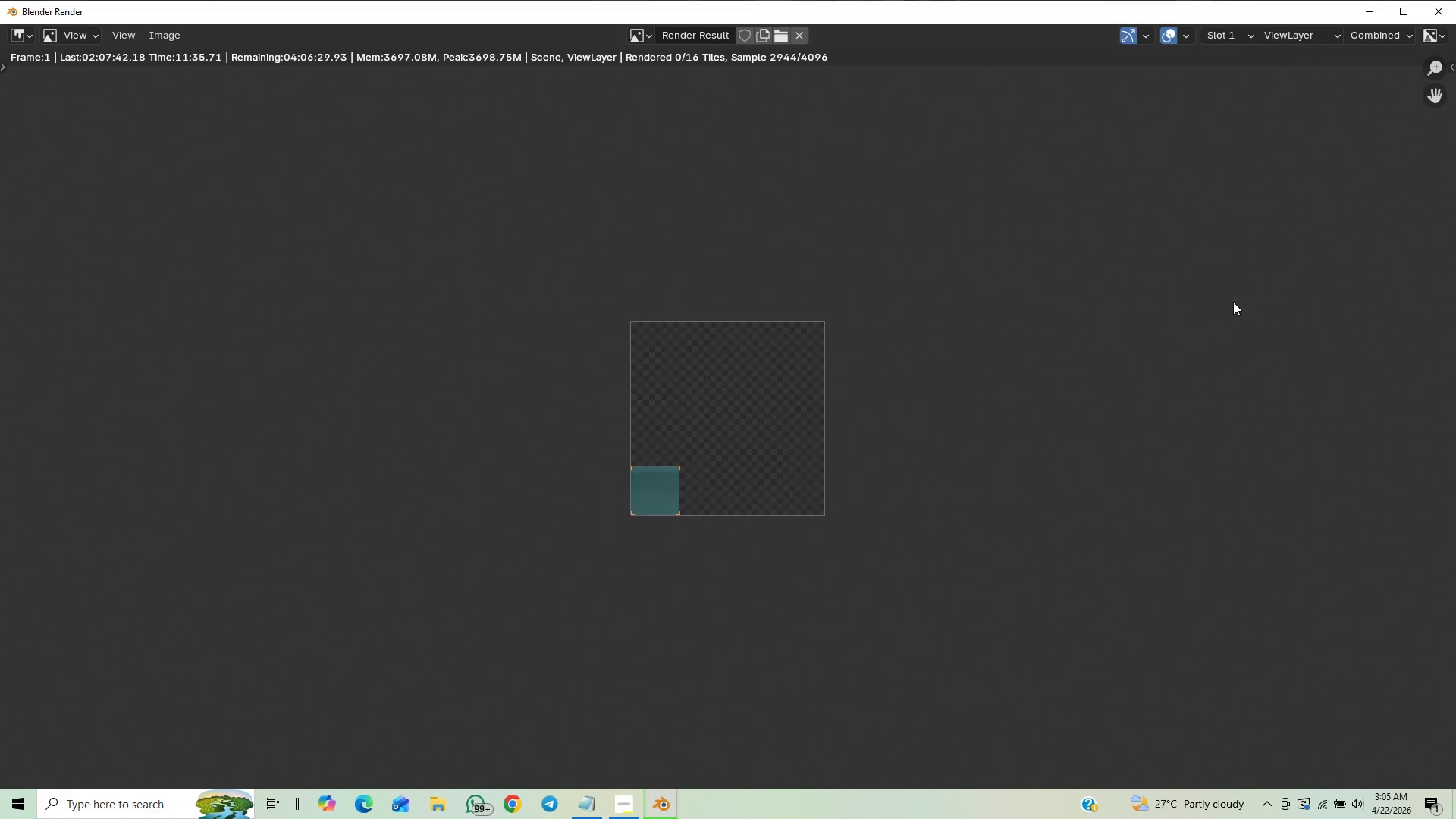 
scroll: coordinate [1233, 298], scroll_direction: up, amount: 3.0
 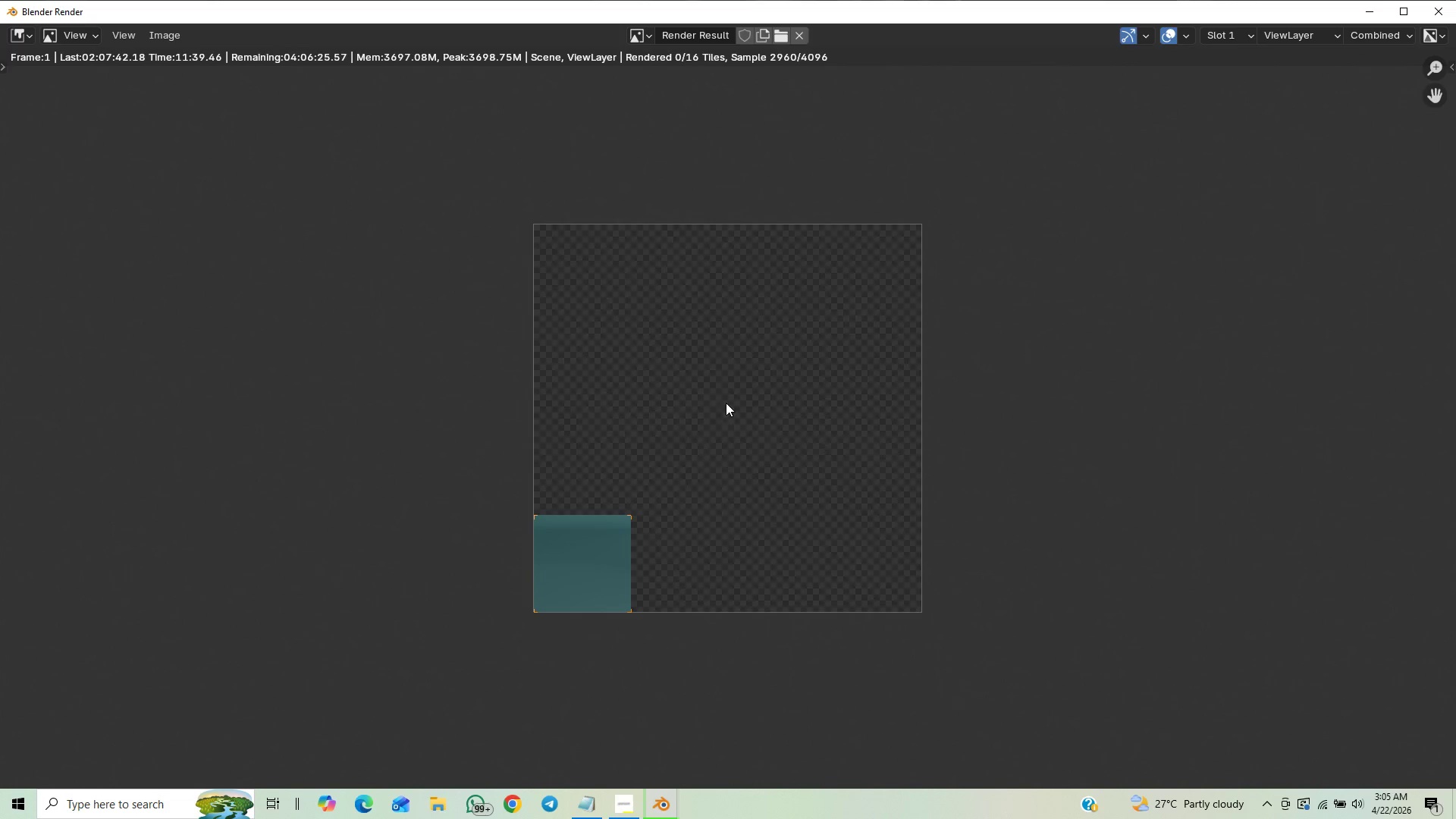 
wait(11.59)
 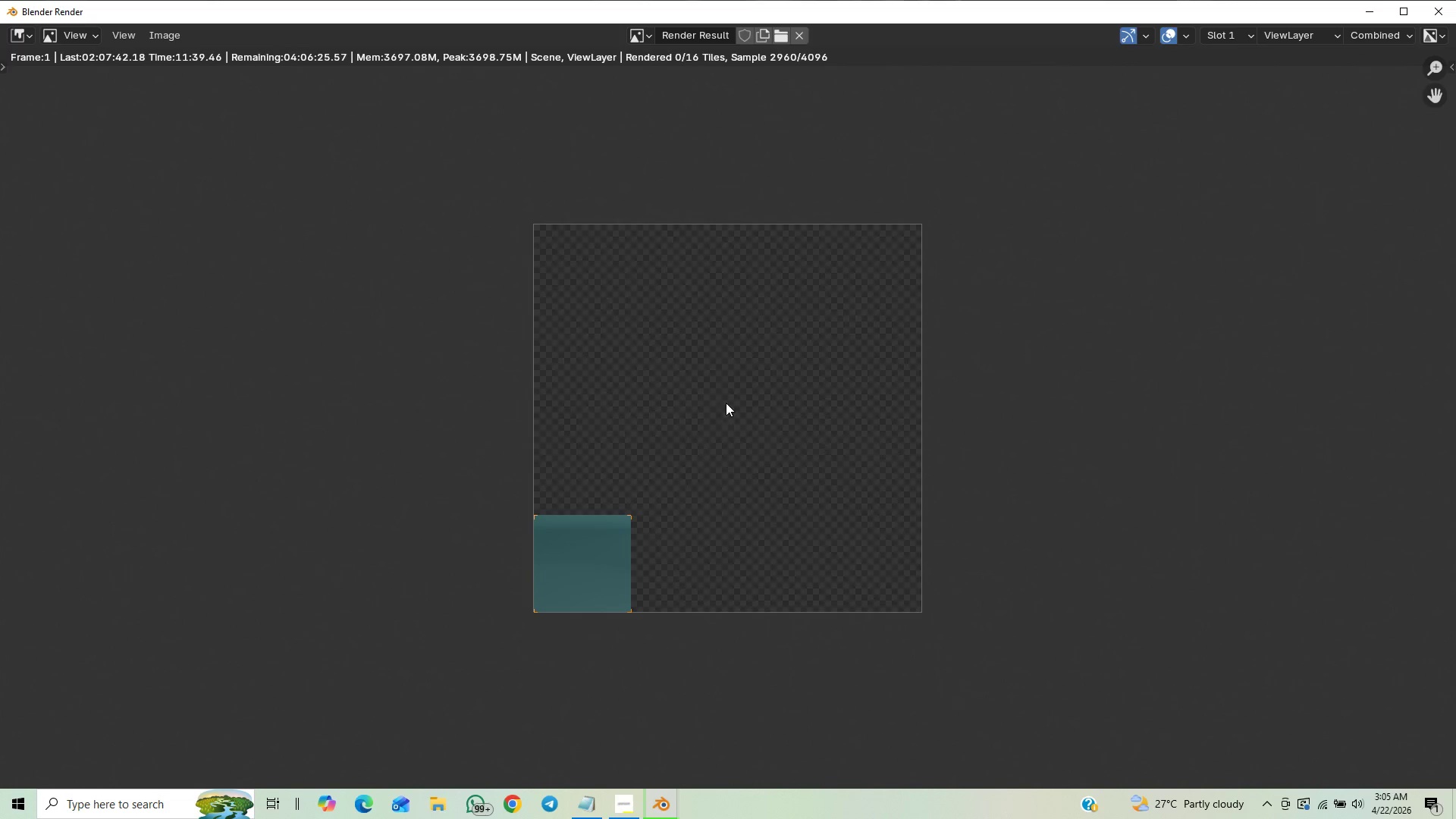 
left_click([623, 808])